 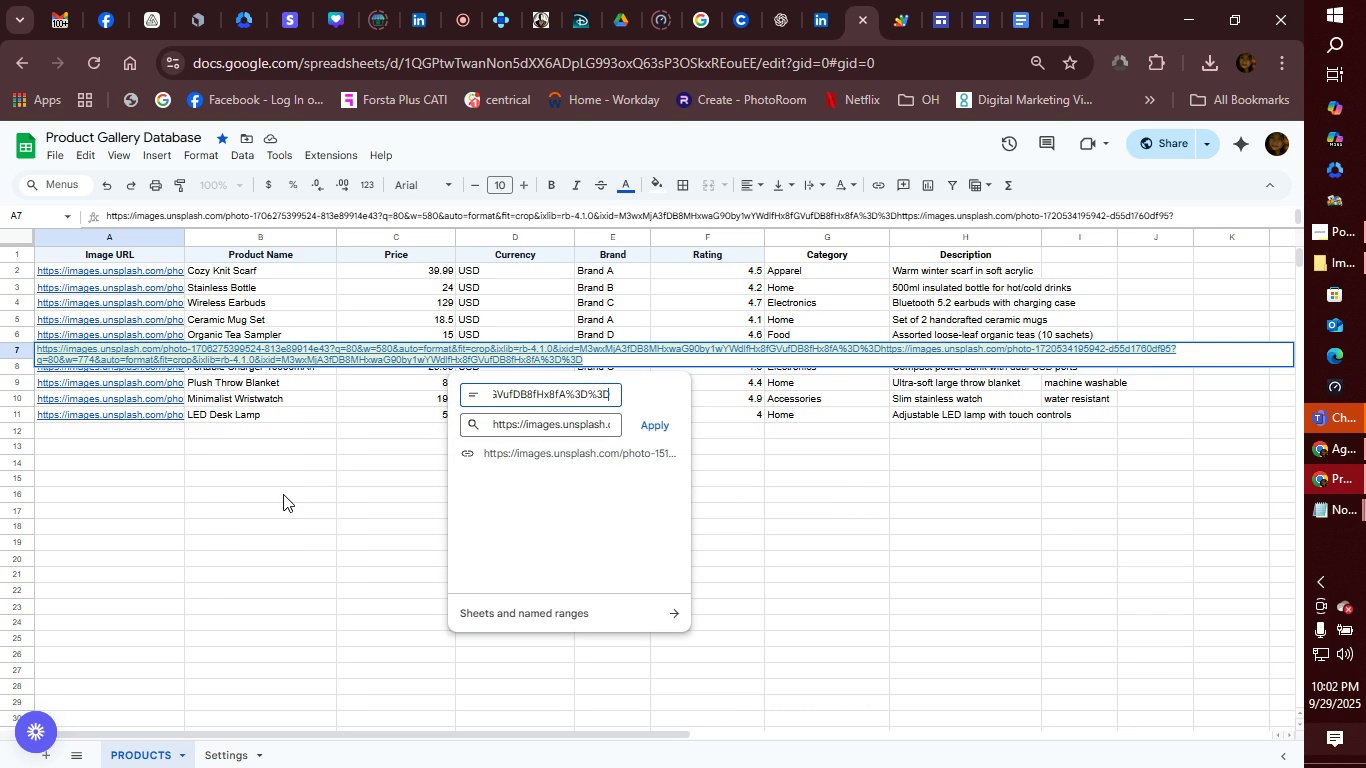 
left_click([1049, 12])
 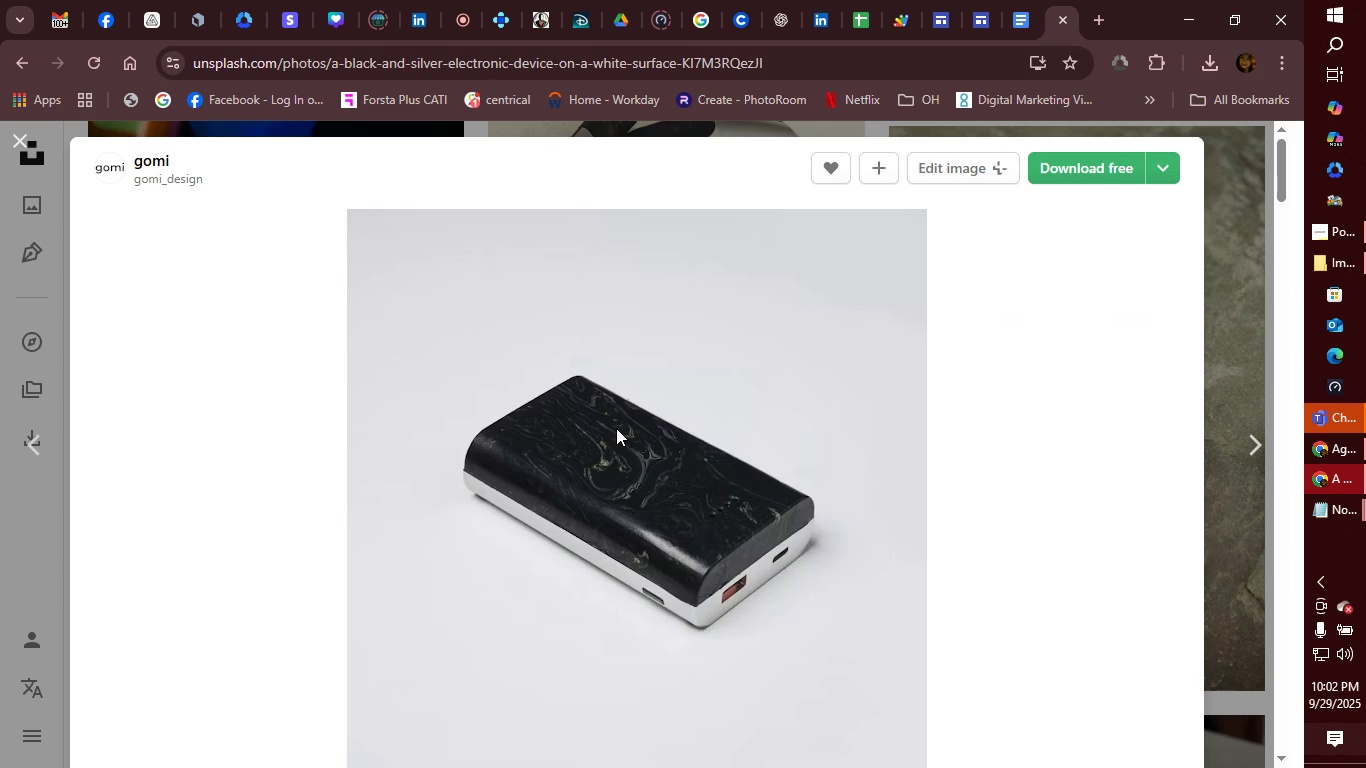 
right_click([616, 428])
 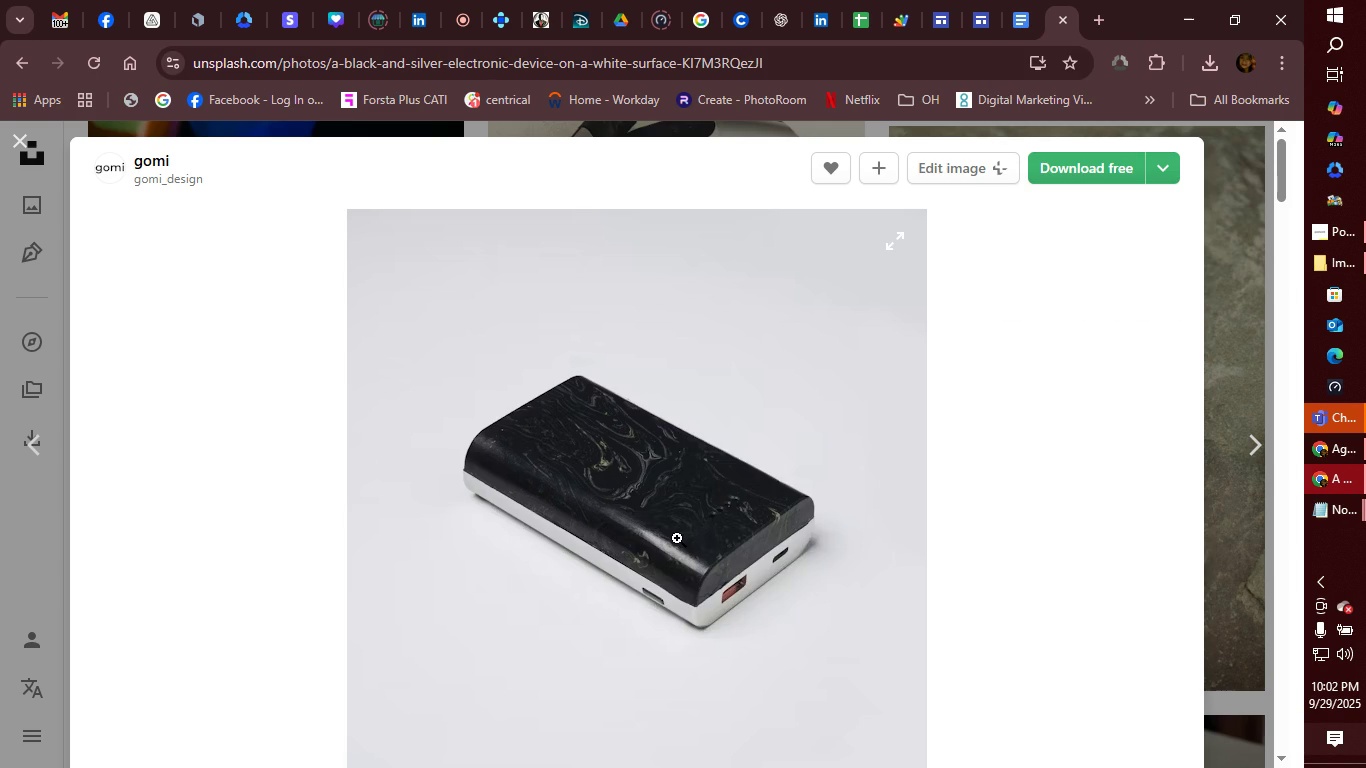 
left_click([677, 538])
 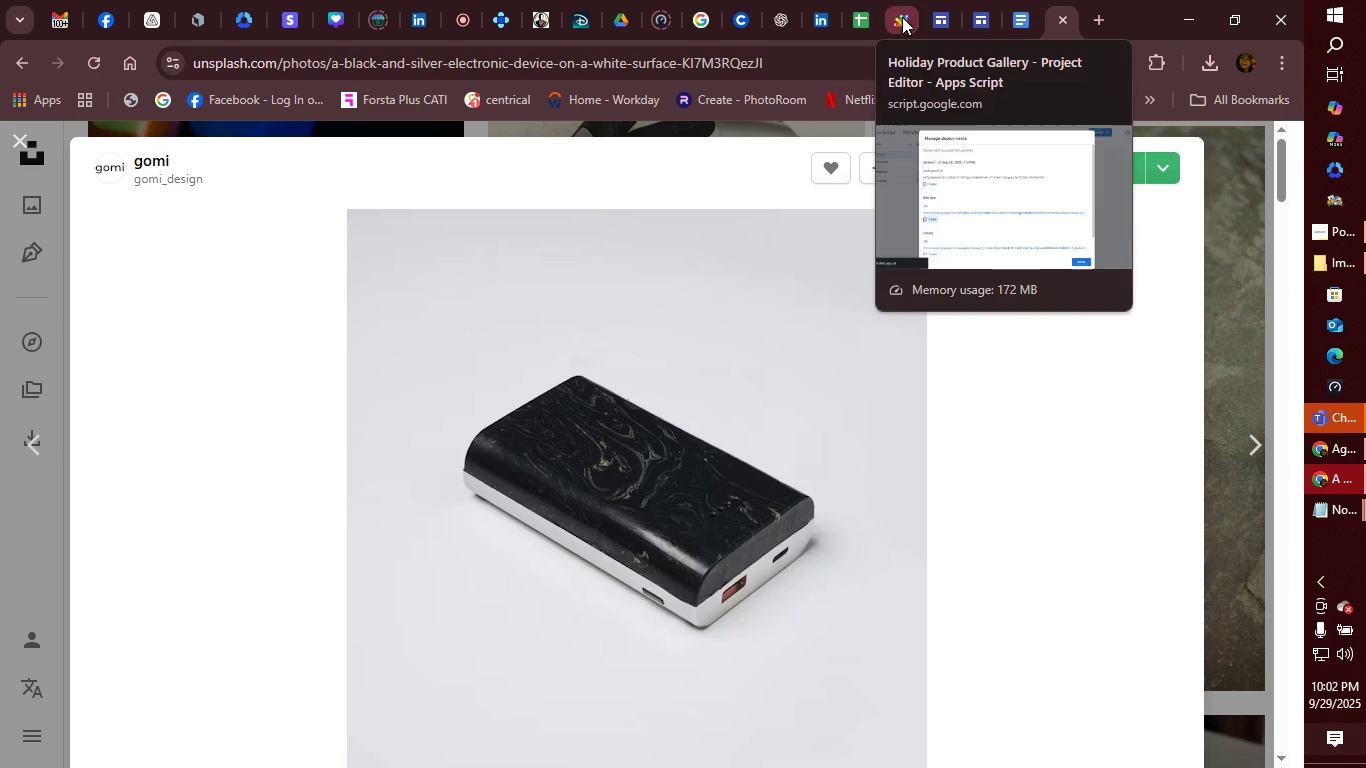 
left_click([863, 20])
 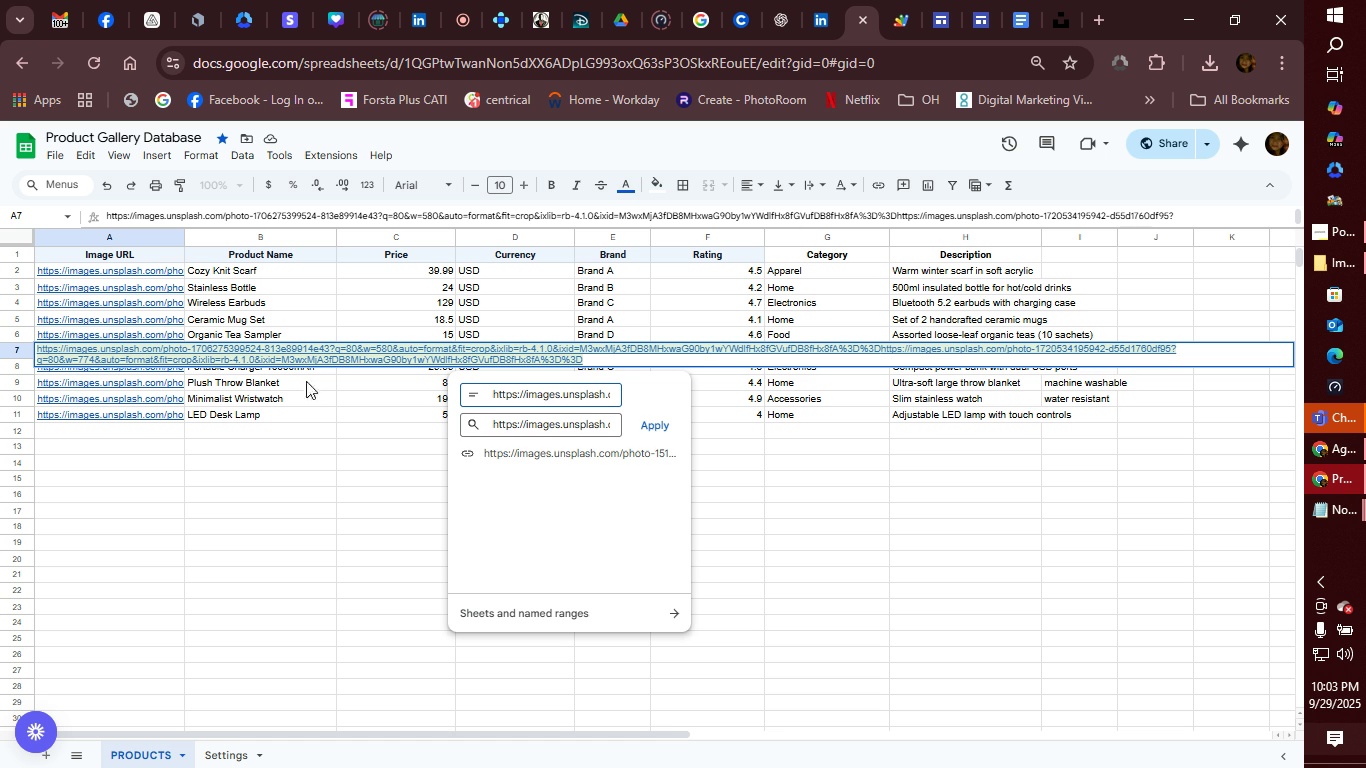 
right_click([137, 349])
 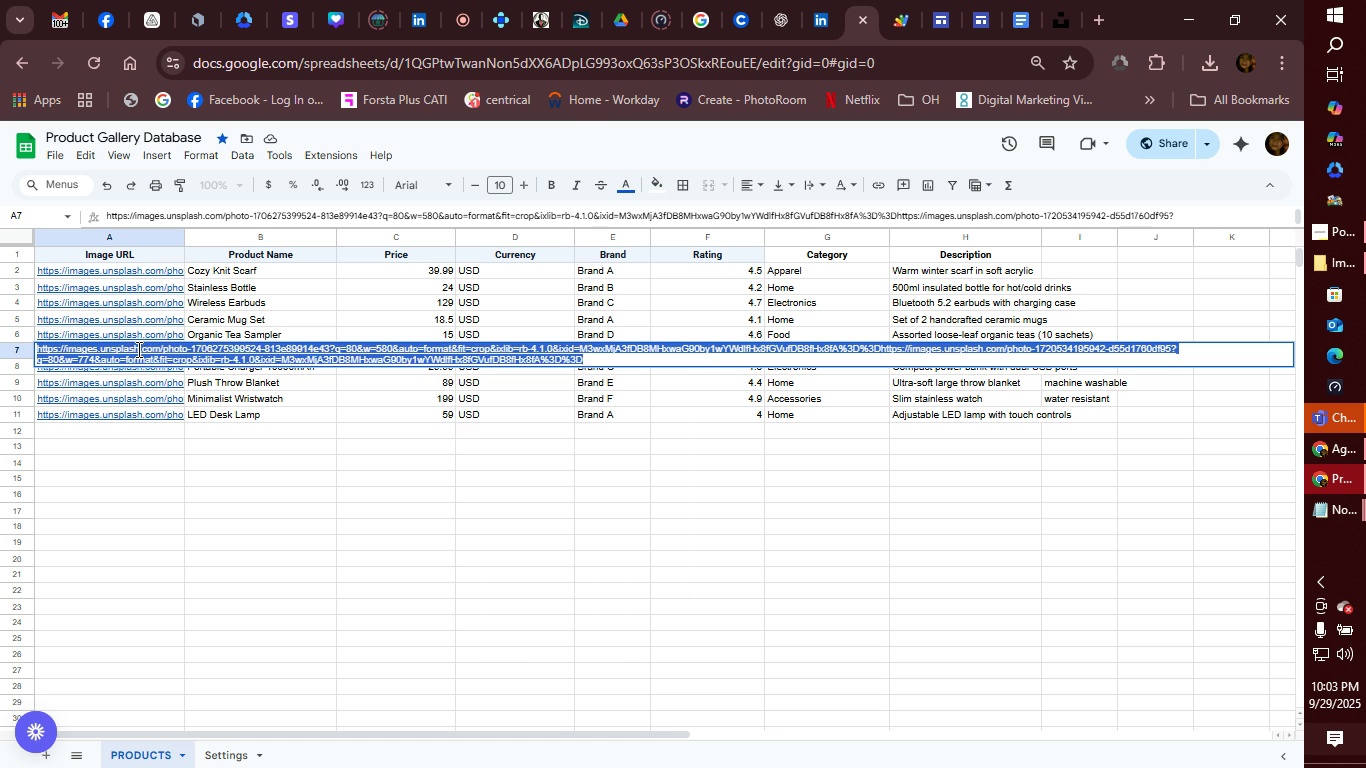 
right_click([136, 348])
 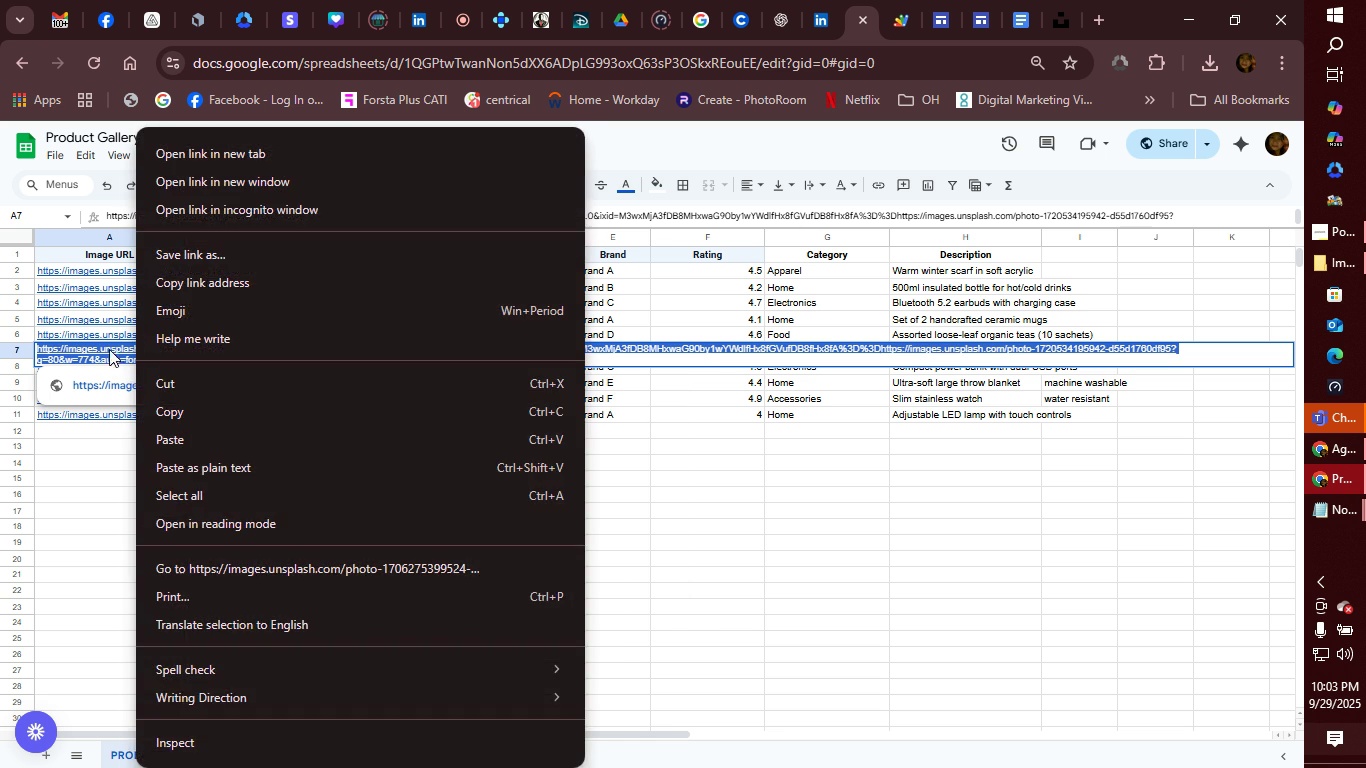 
right_click([109, 349])
 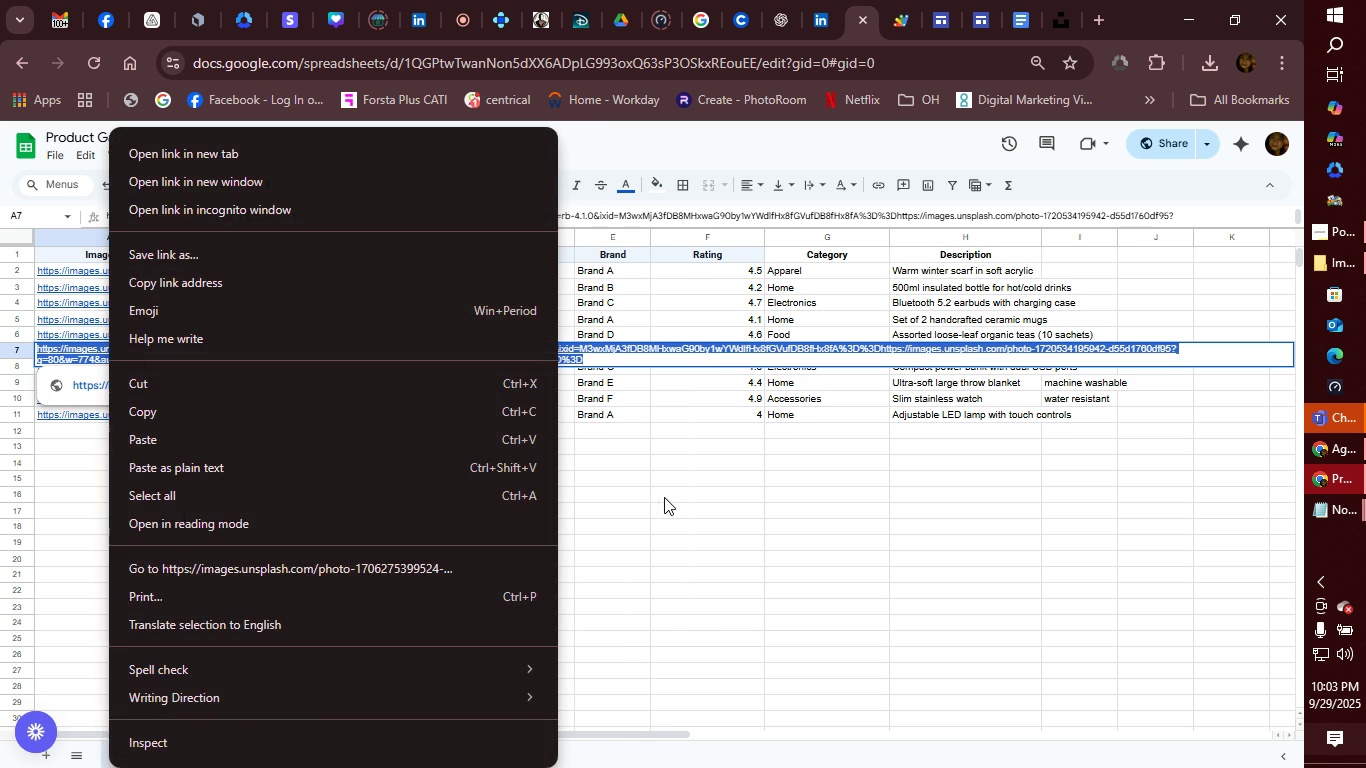 
left_click([672, 497])
 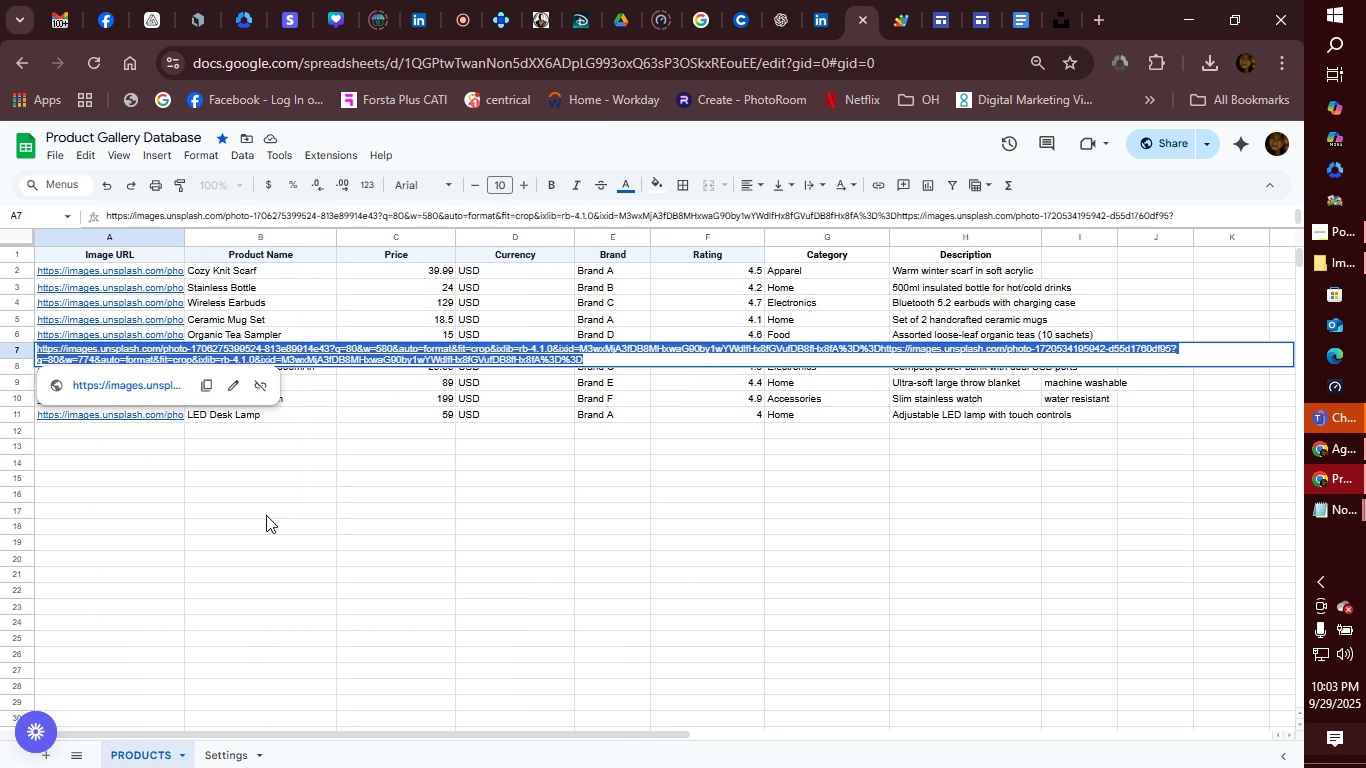 
left_click([278, 518])
 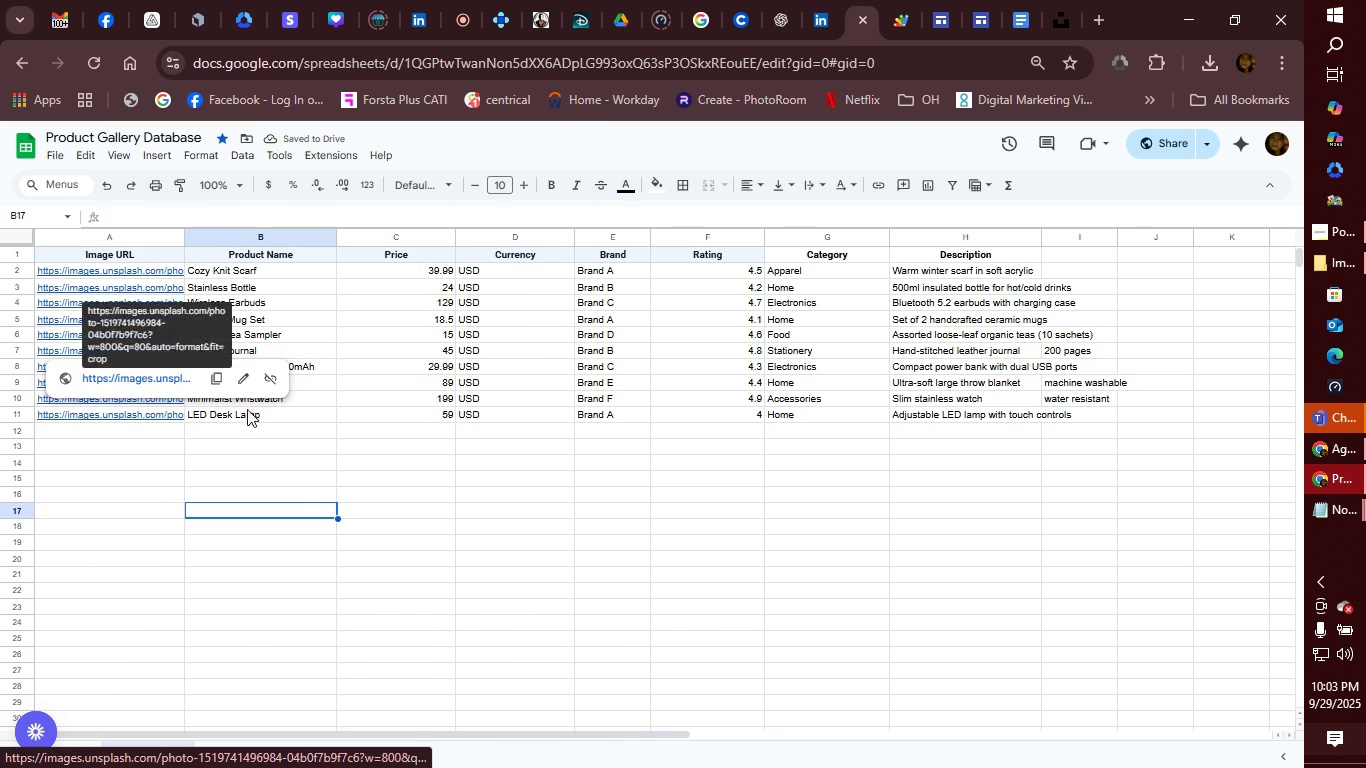 
left_click([335, 479])
 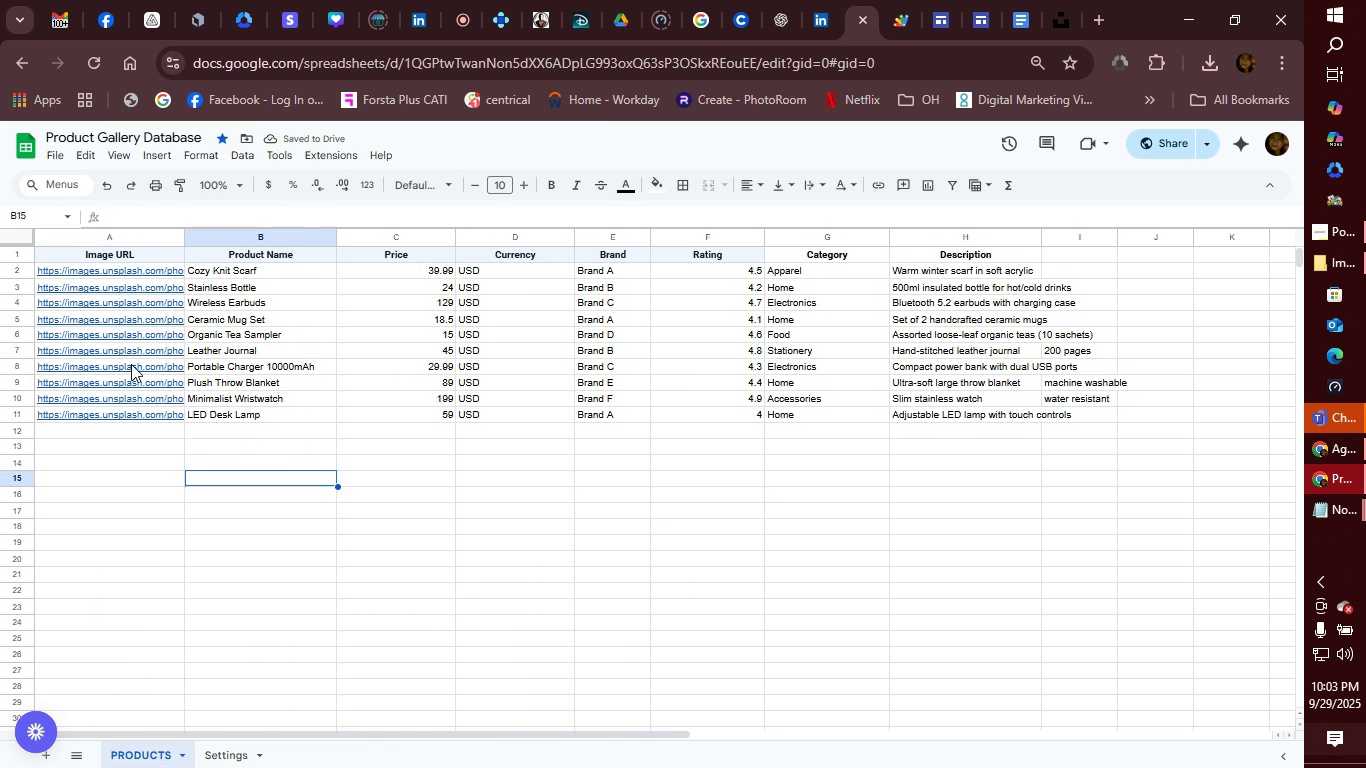 
right_click([131, 364])
 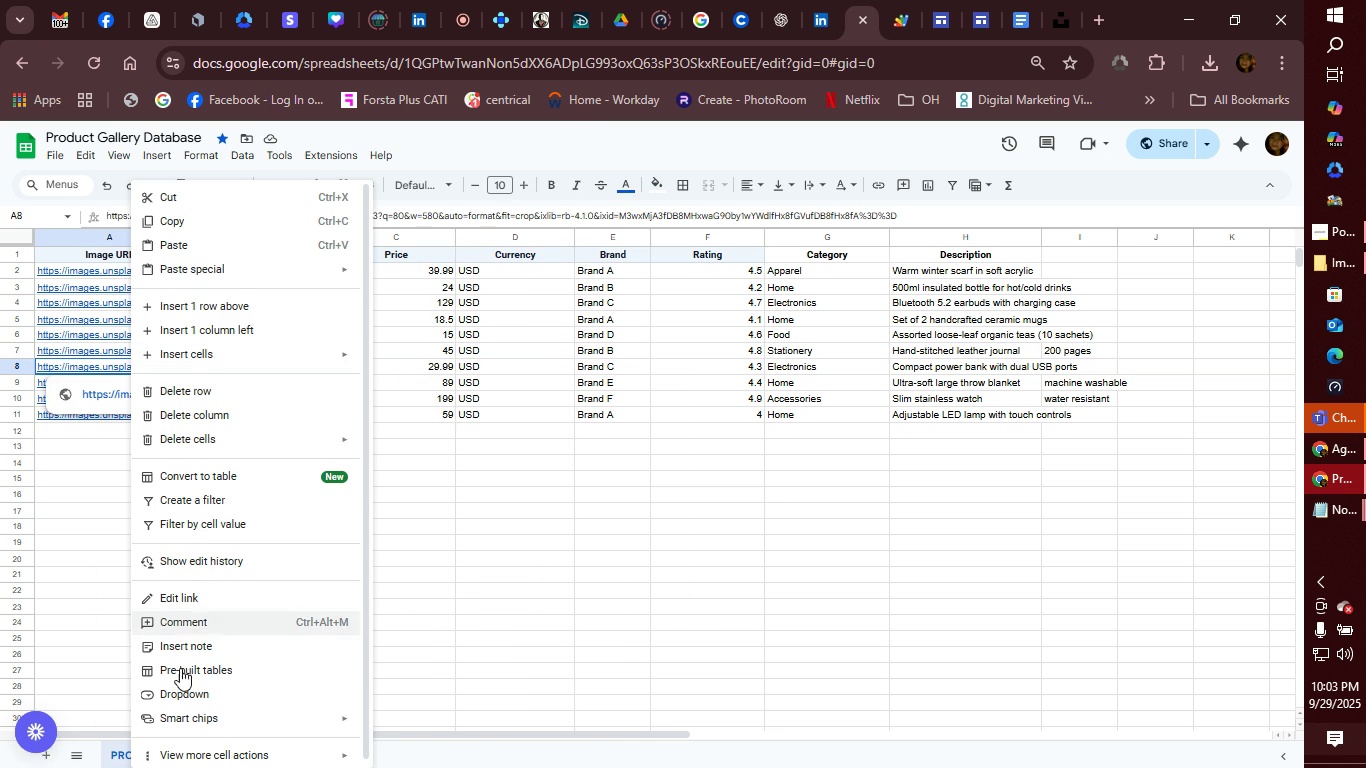 
left_click([204, 604])